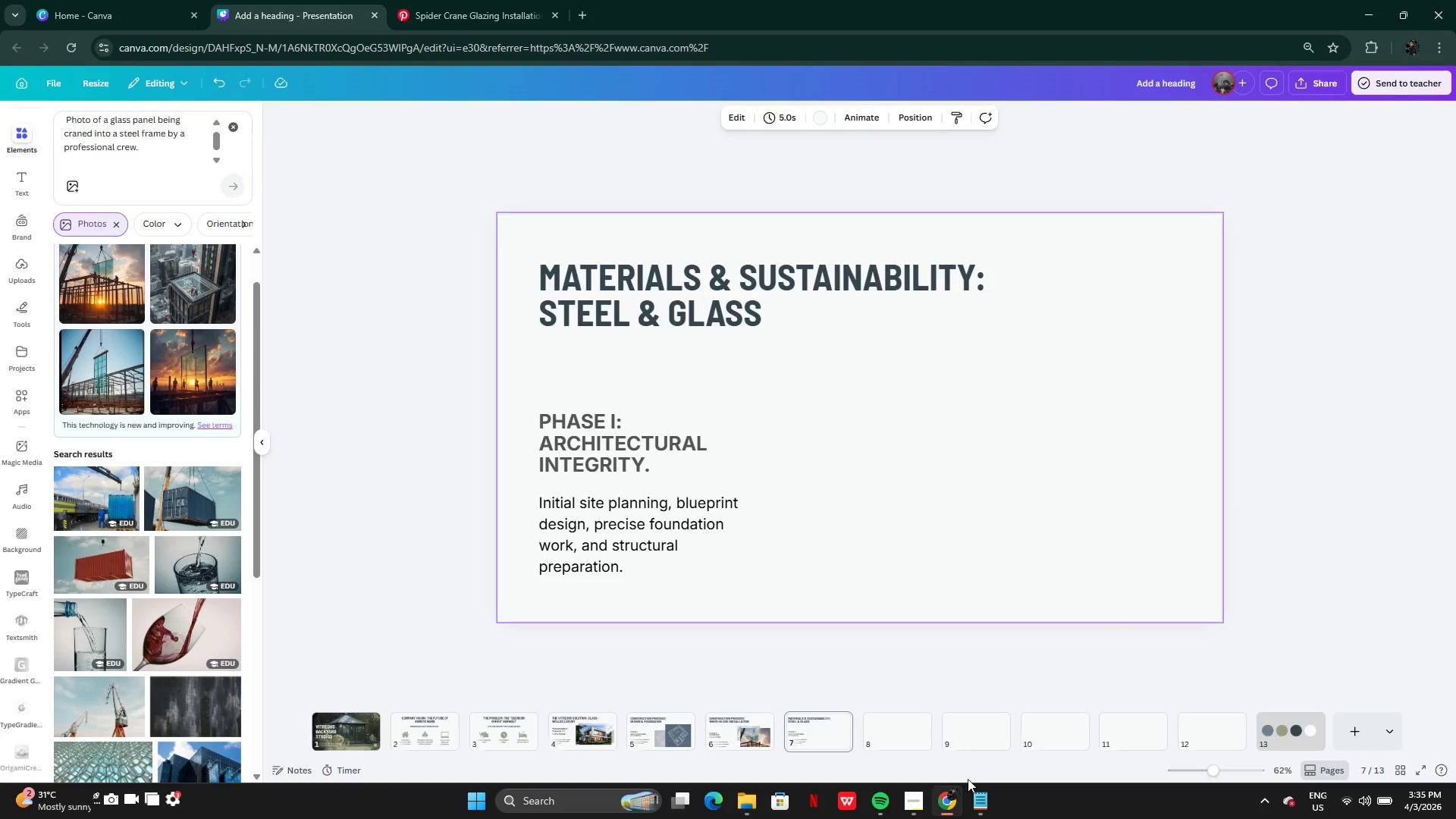 
scroll: coordinate [783, 526], scroll_direction: down, amount: 1.0
 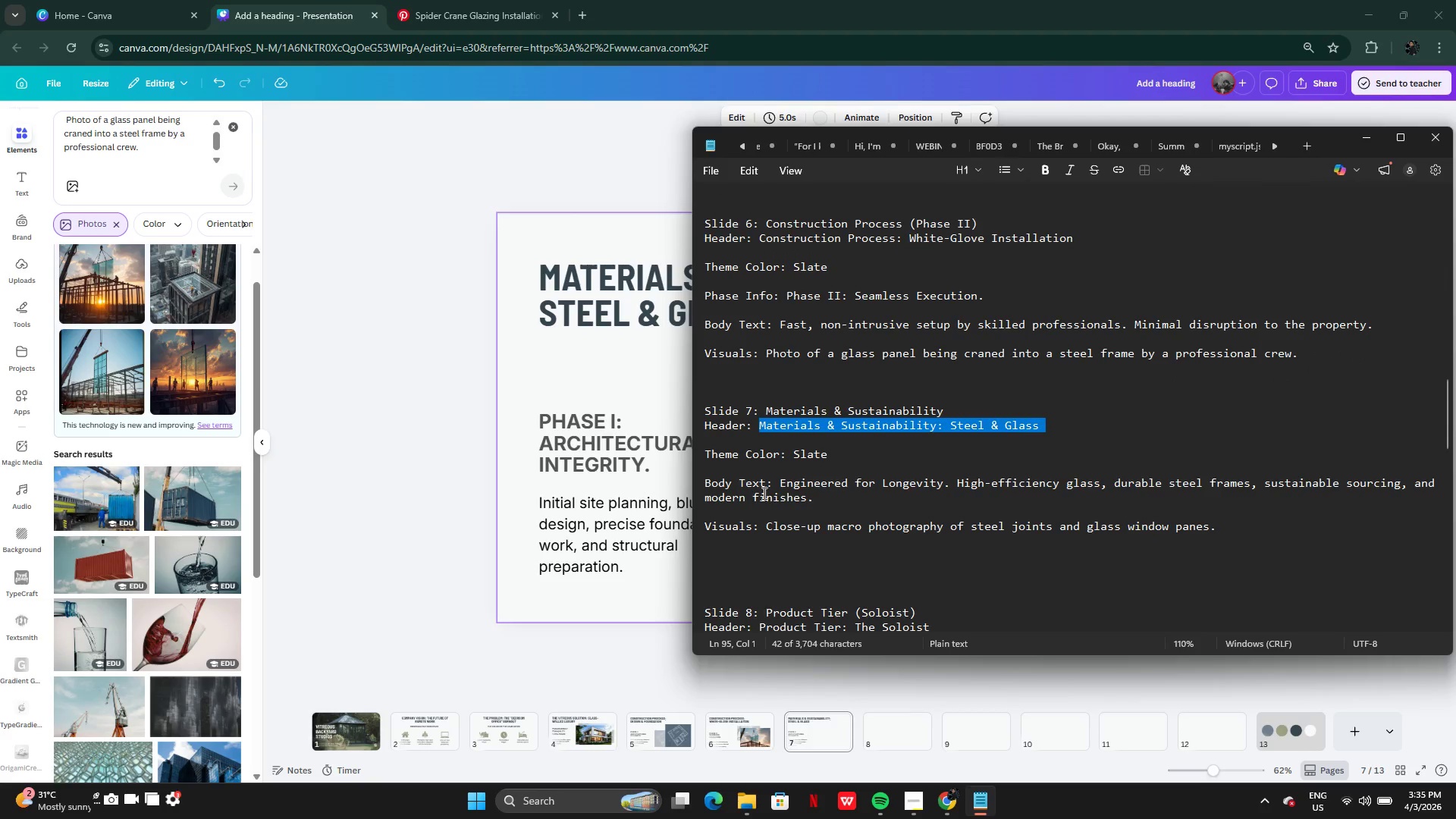 
left_click([754, 484])
 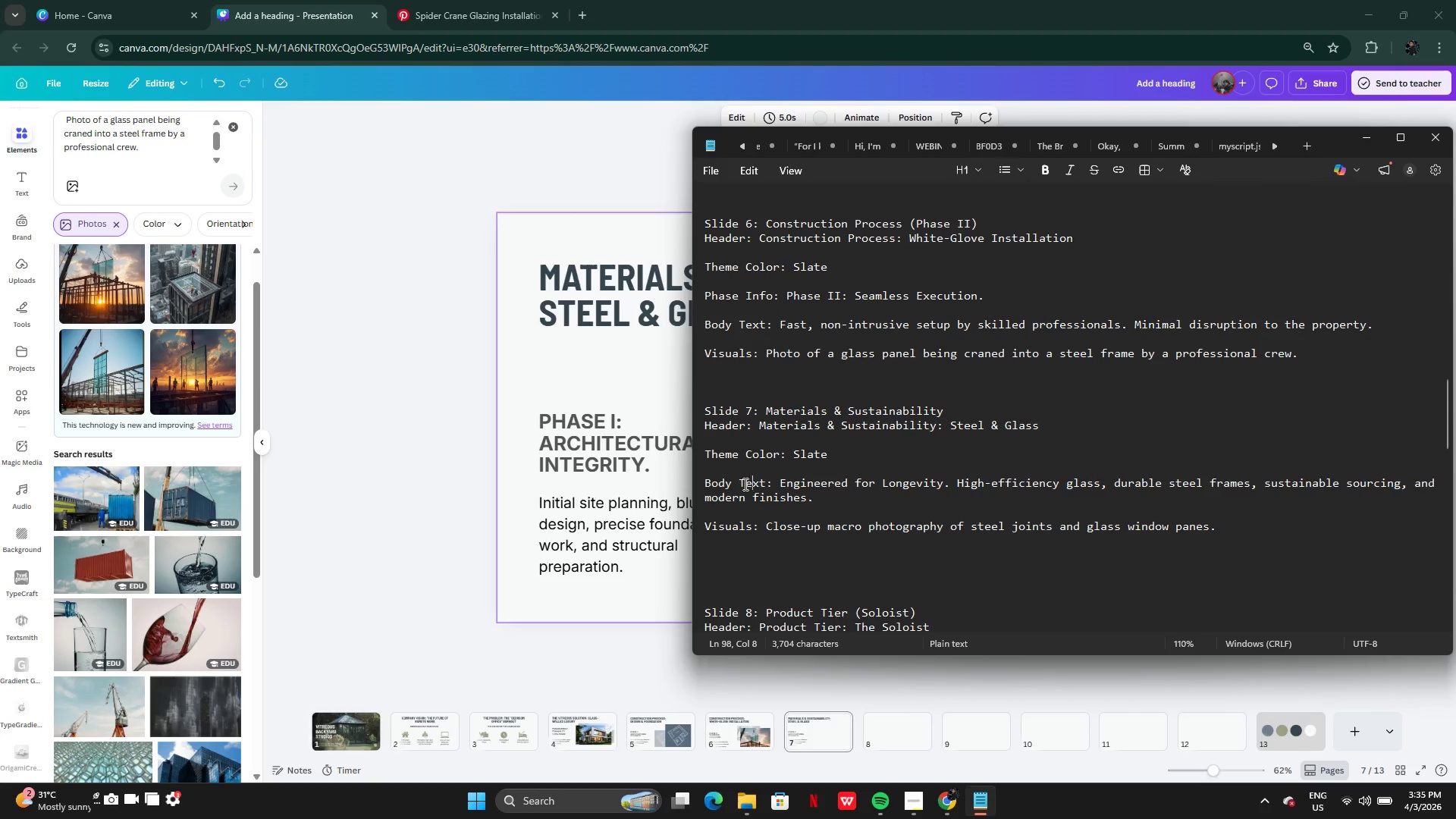 
left_click([744, 484])
 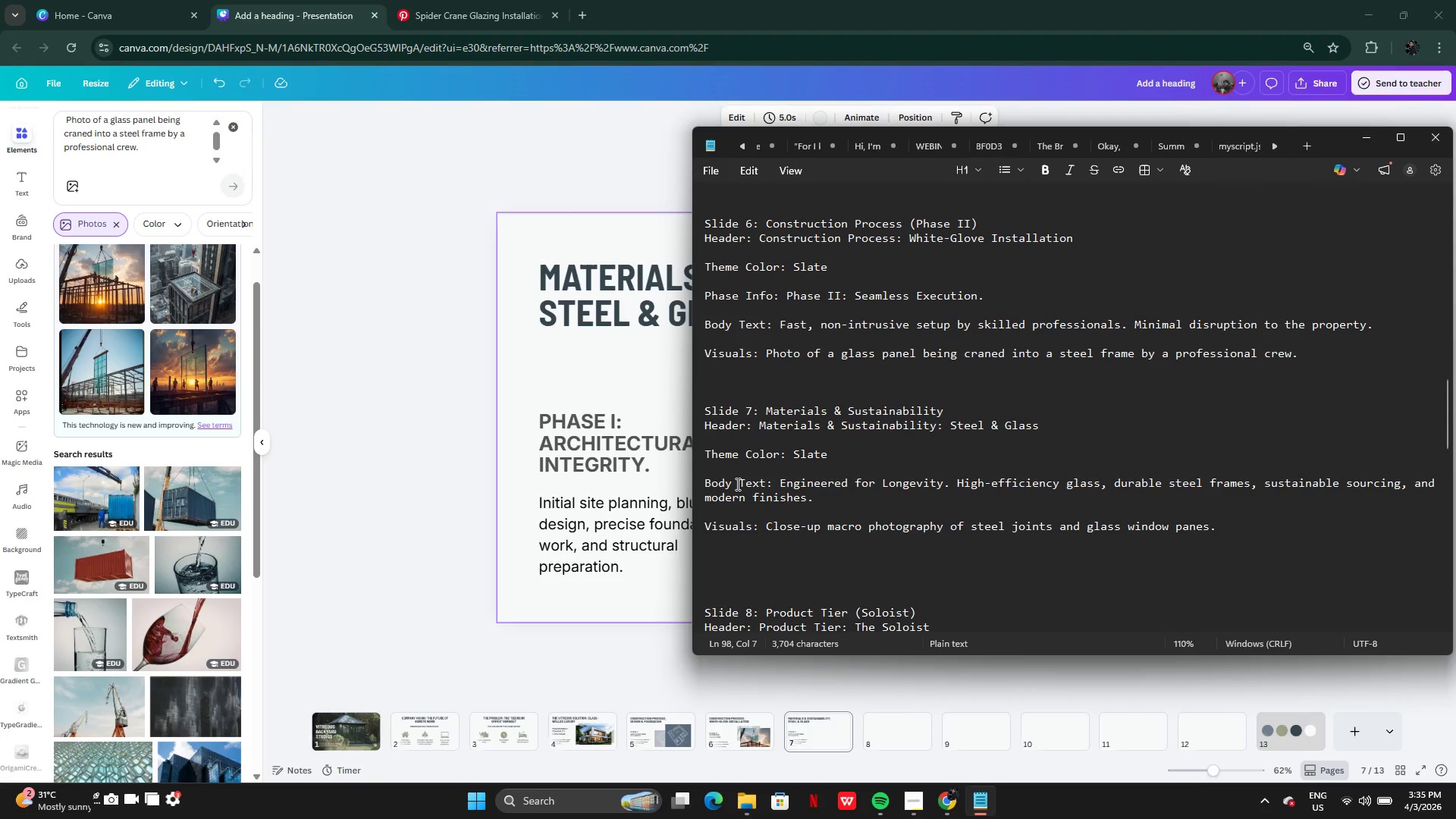 
left_click([736, 484])
 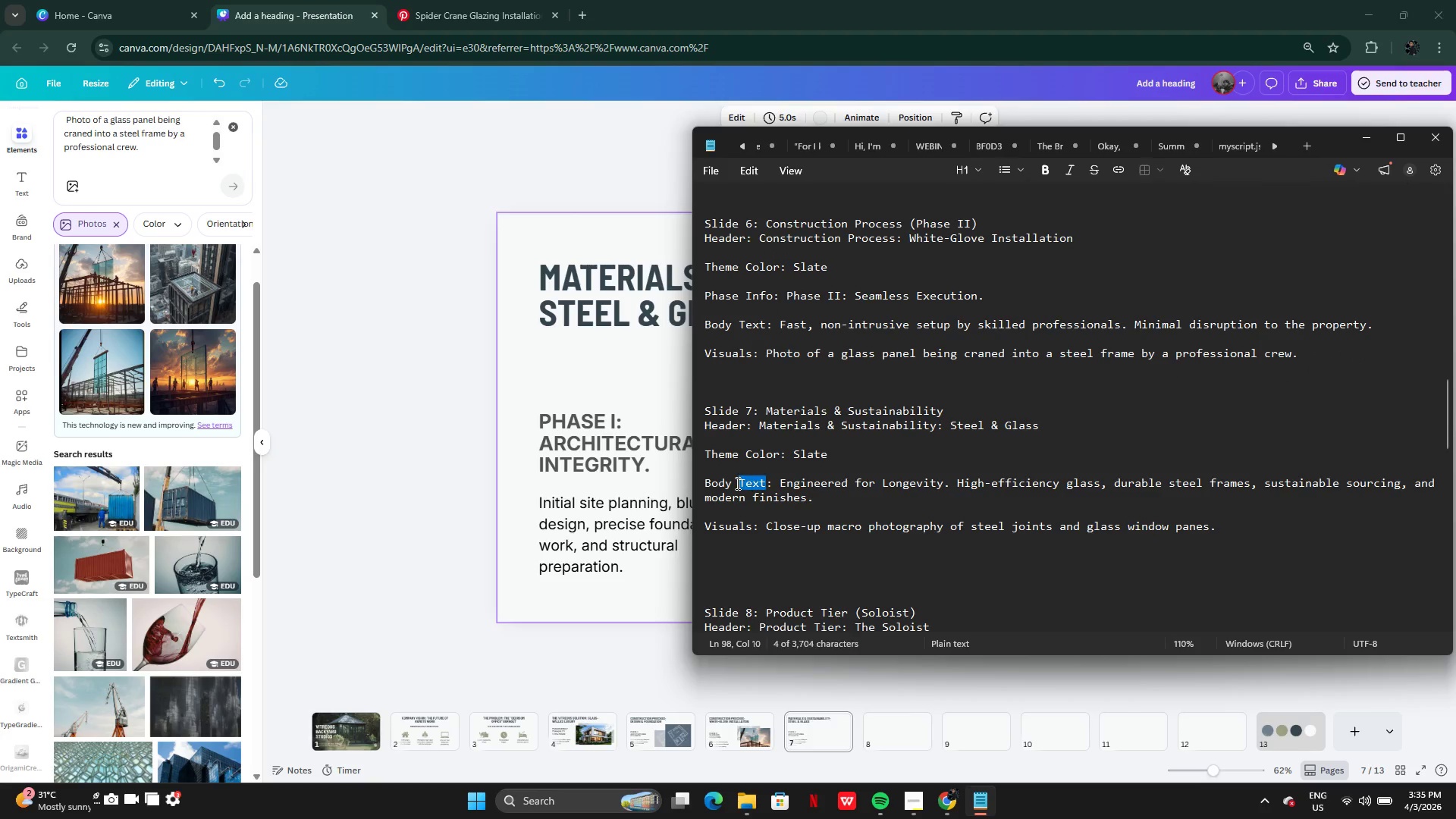 
left_click_drag(start_coordinate=[736, 483], to_coordinate=[820, 500])
 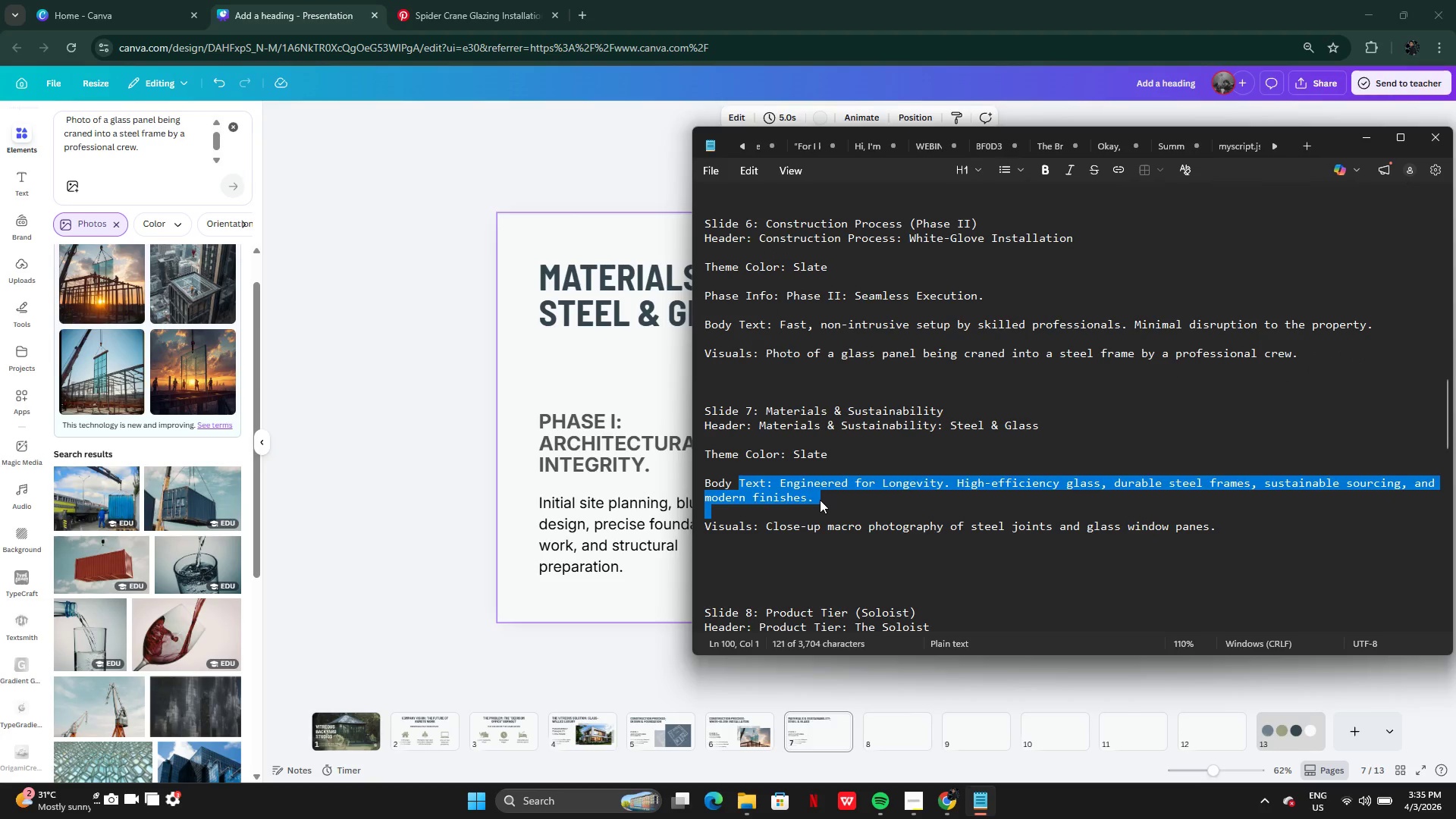 
key(Control+C)
 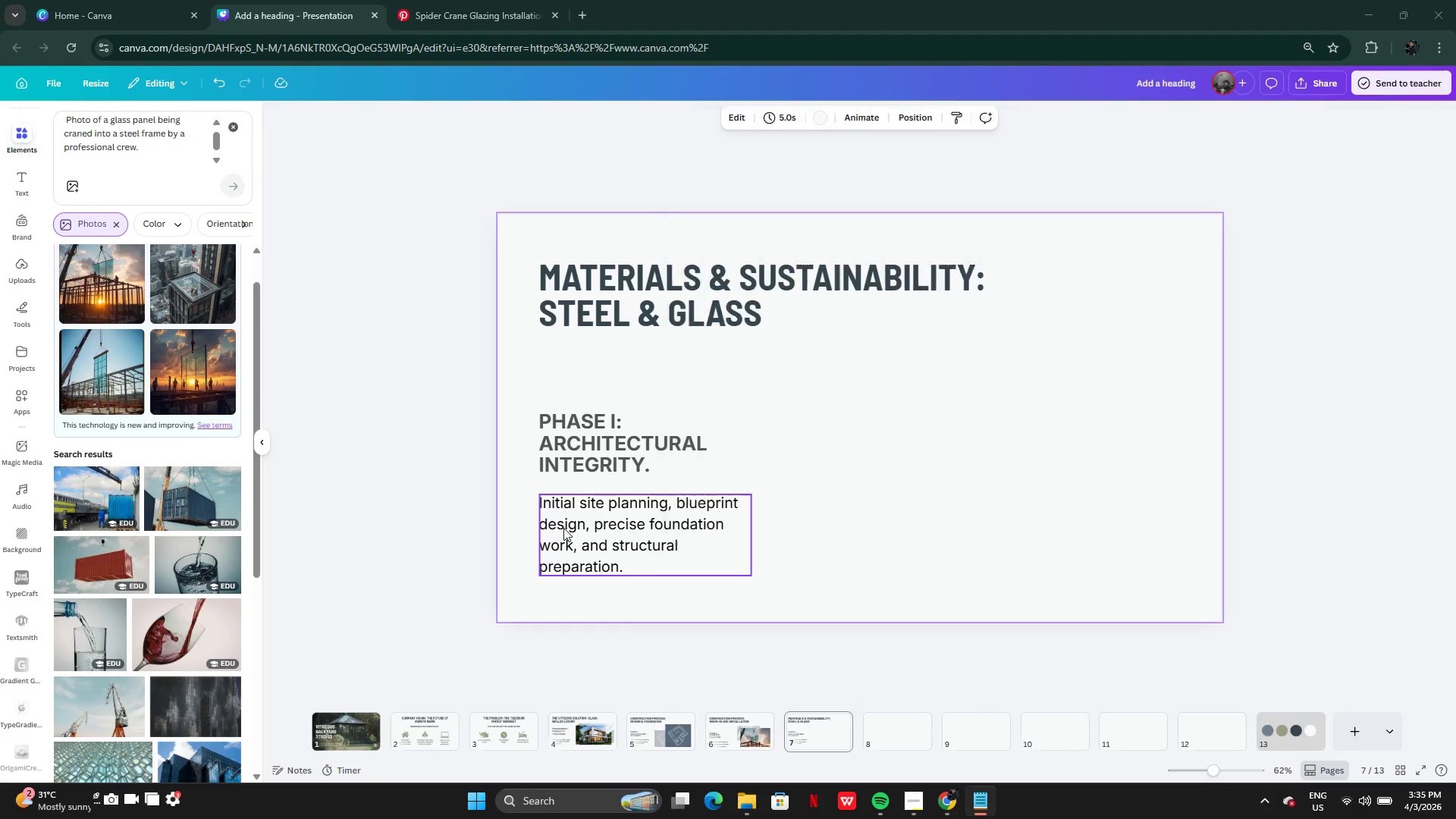 
left_click([563, 528])
 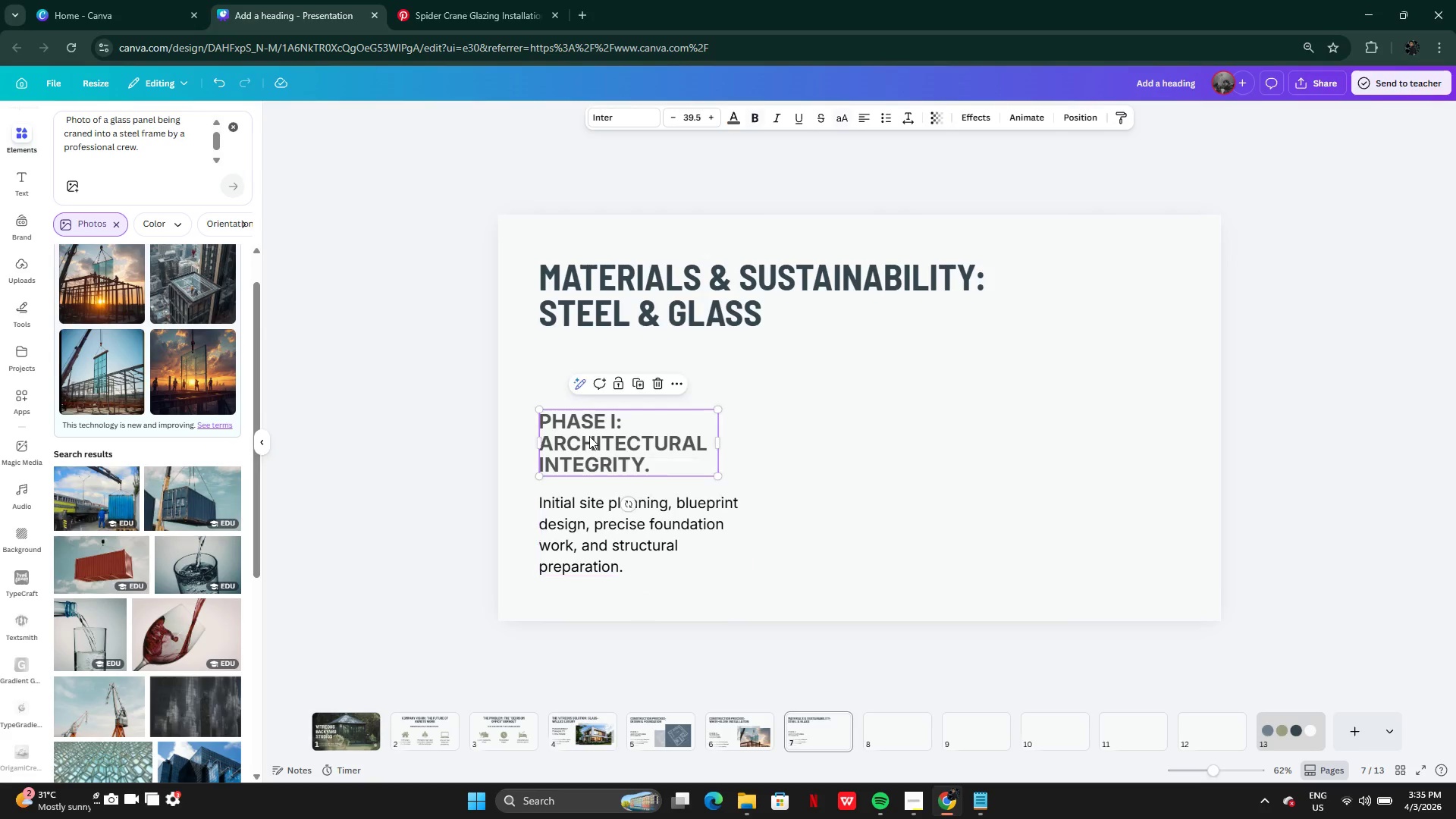 
double_click([589, 436])
 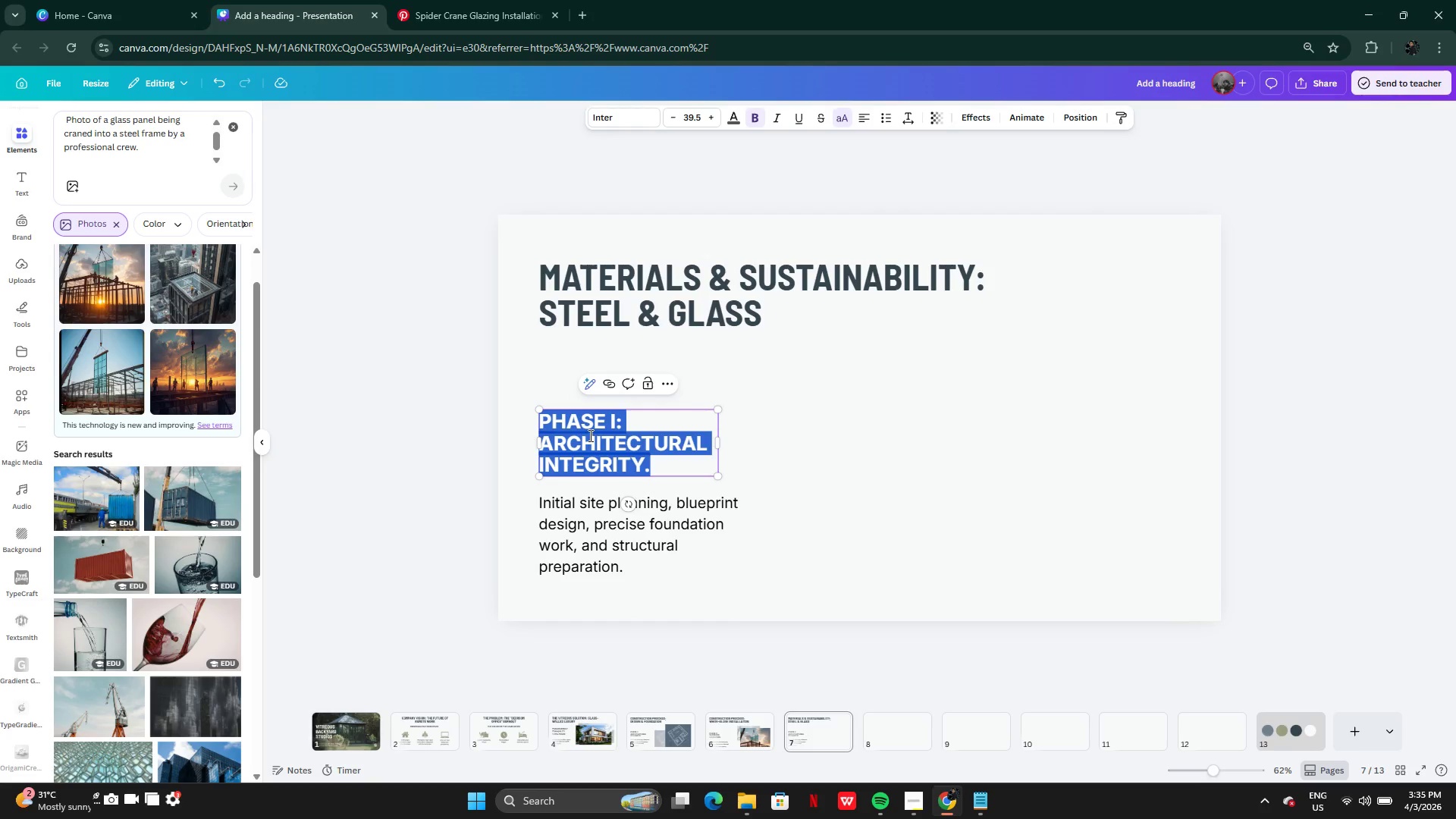 
key(Control+V)
 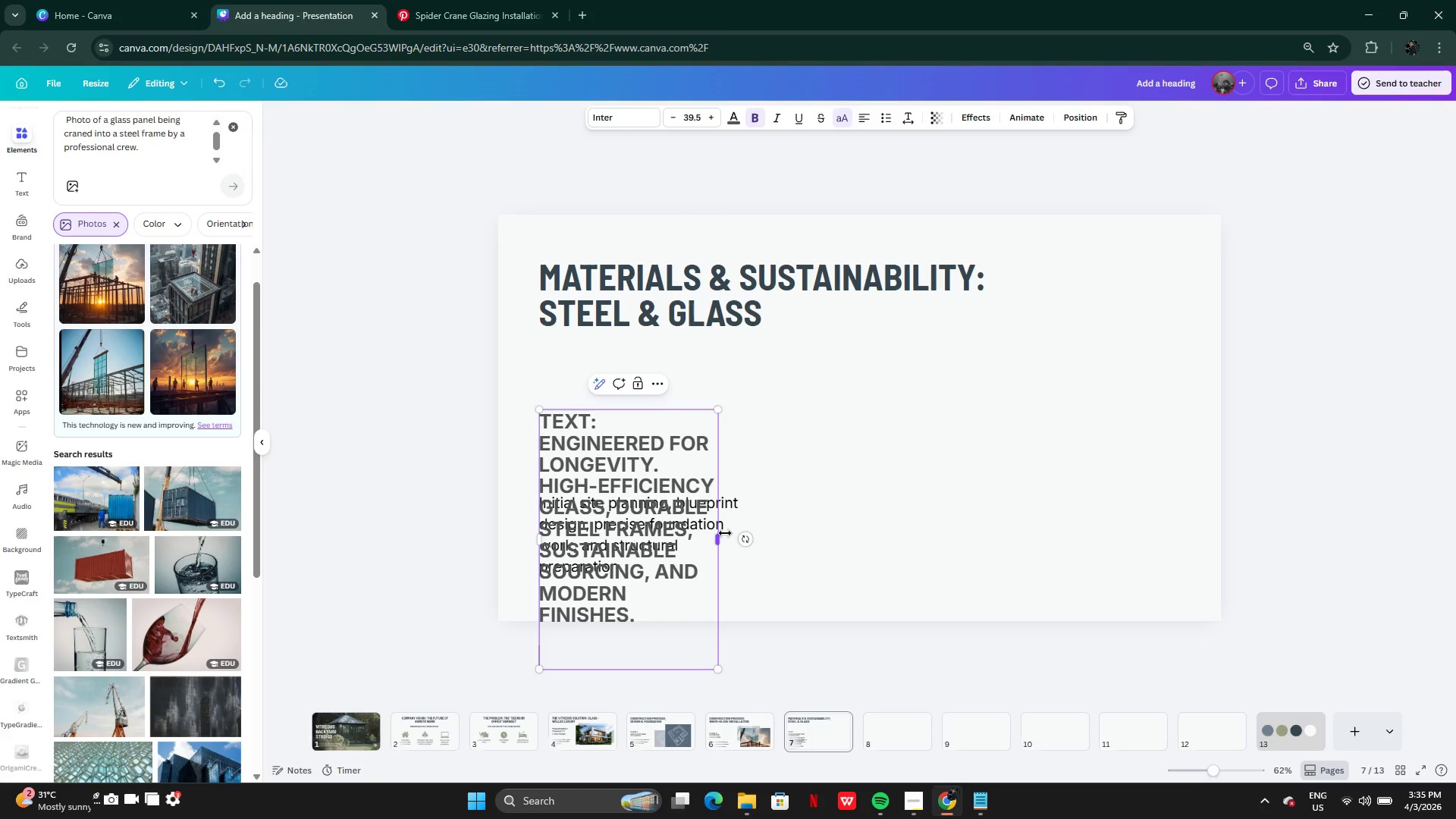 
left_click([725, 533])
 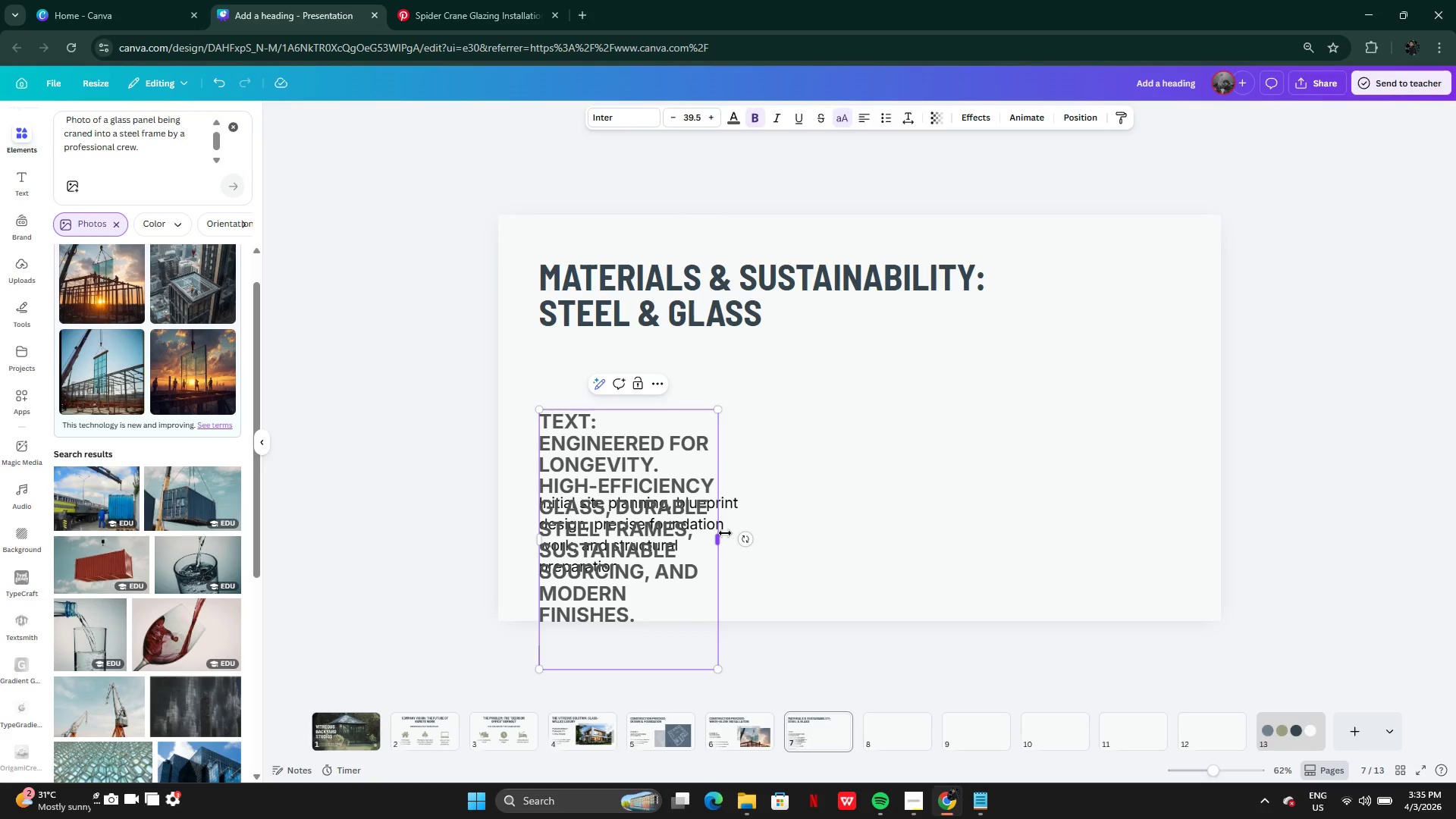 
hold_key(key=ControlLeft, duration=0.34)